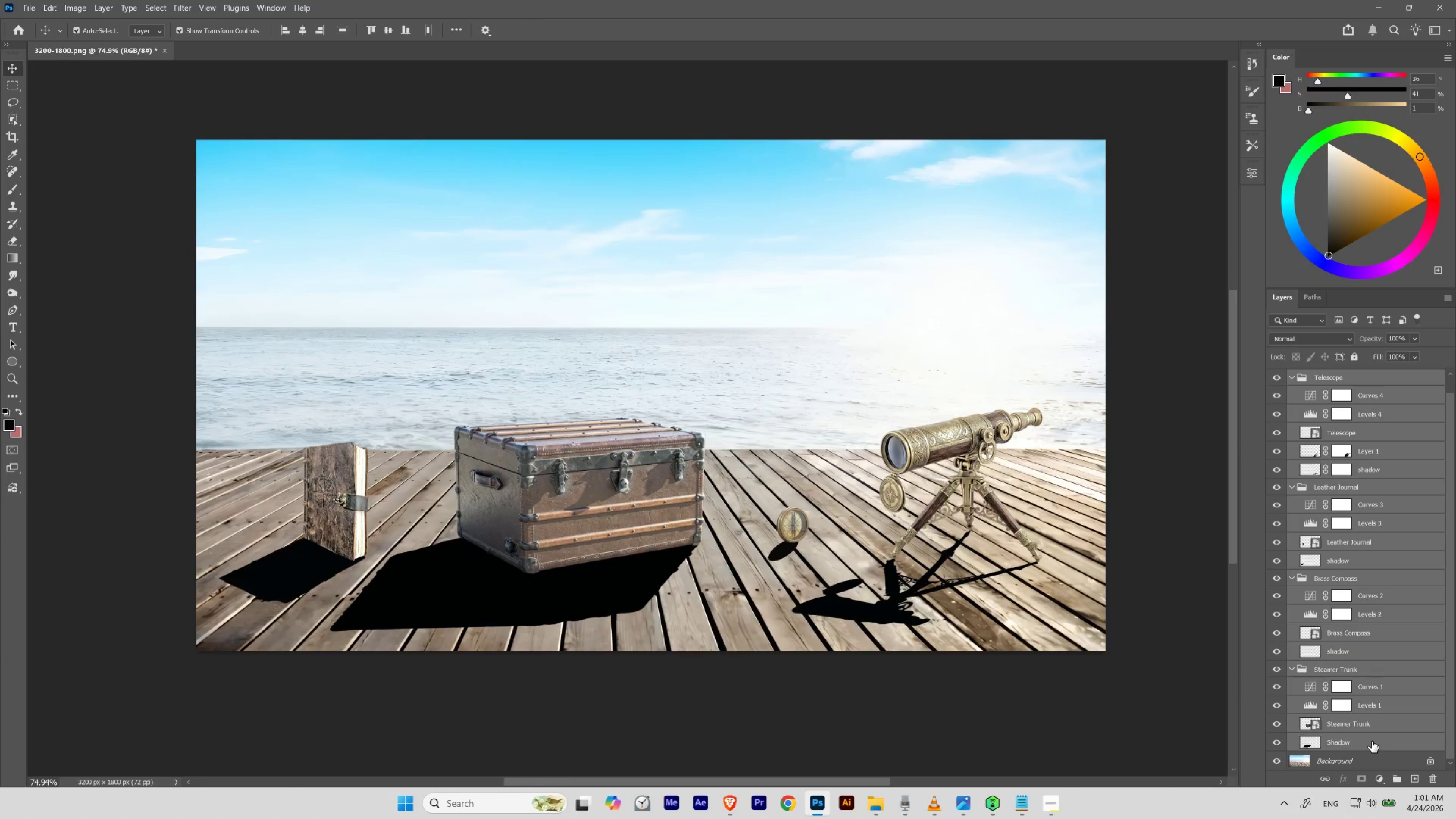 
key(Shift+ArrowDown)
 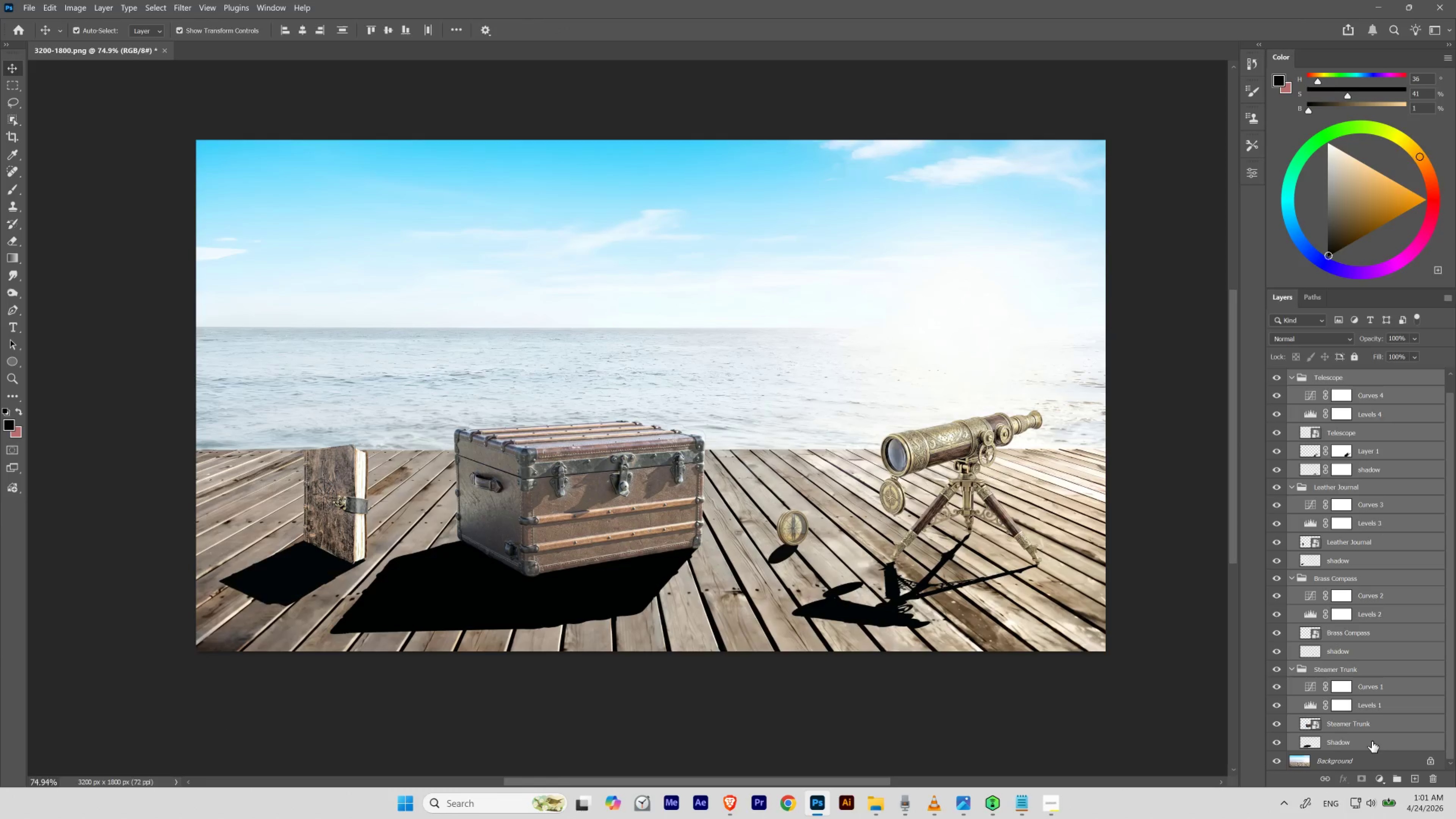 
key(Shift+ArrowUp)
 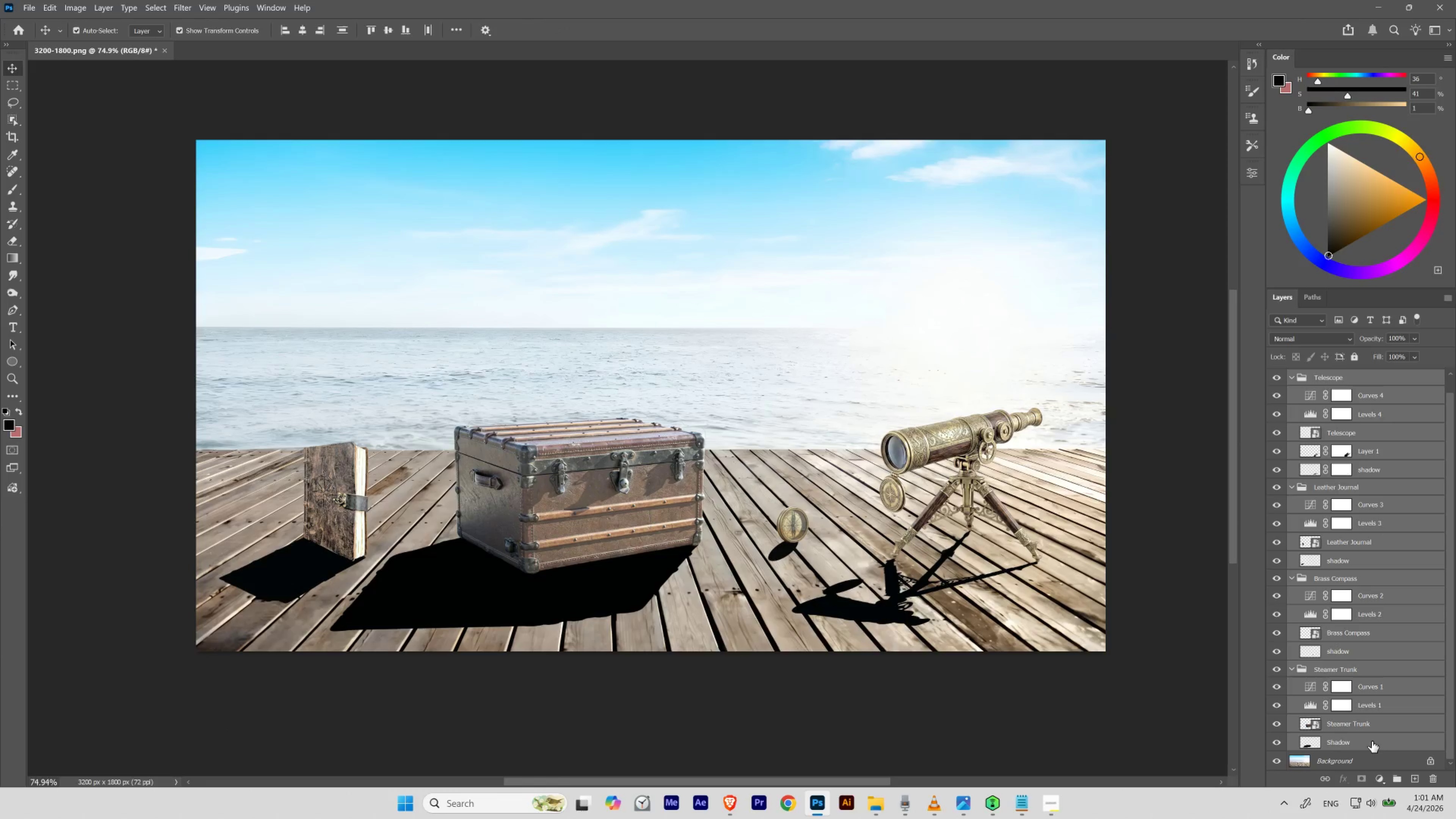 
key(Shift+ArrowDown)
 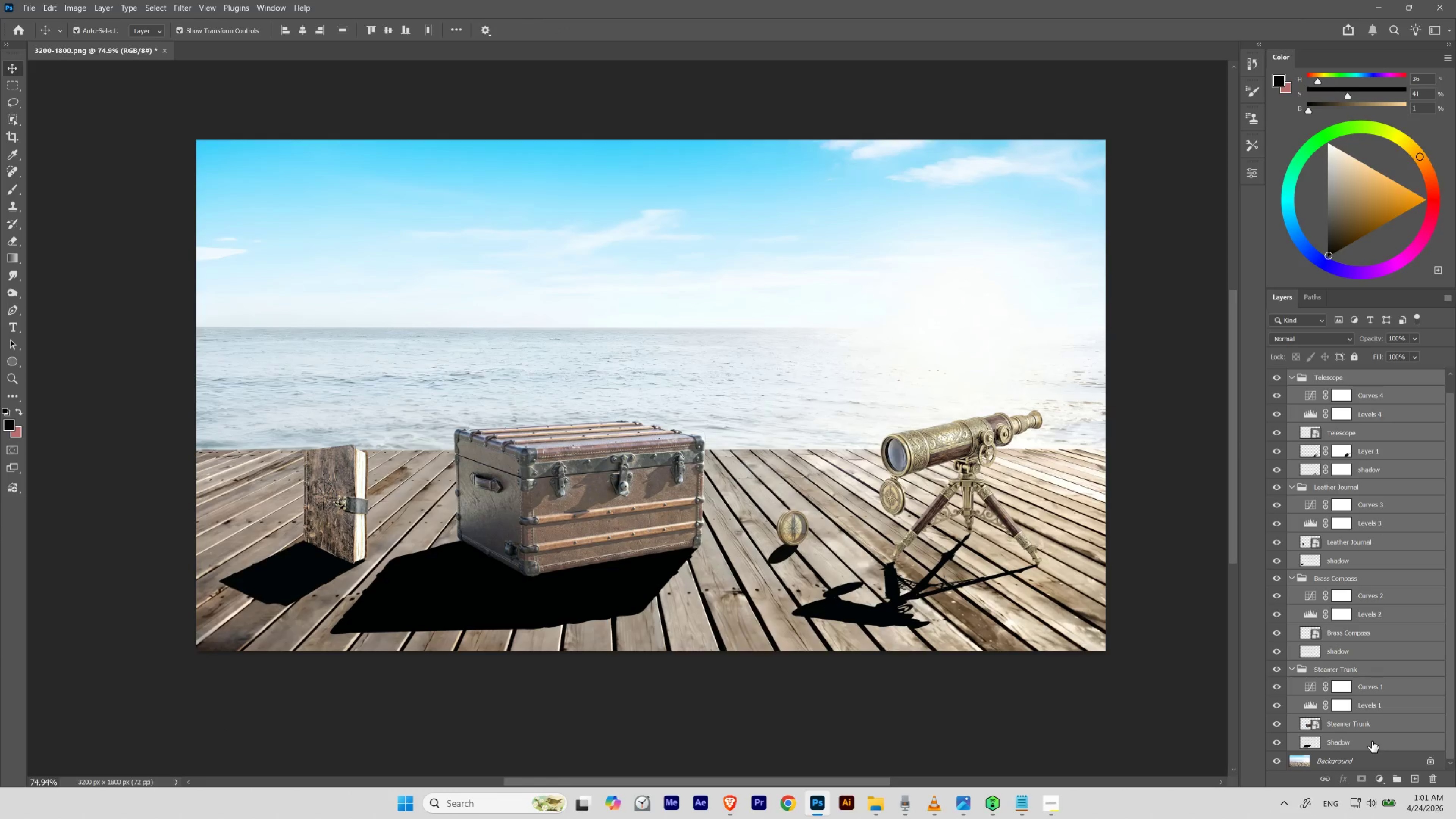 
key(Shift+ArrowUp)
 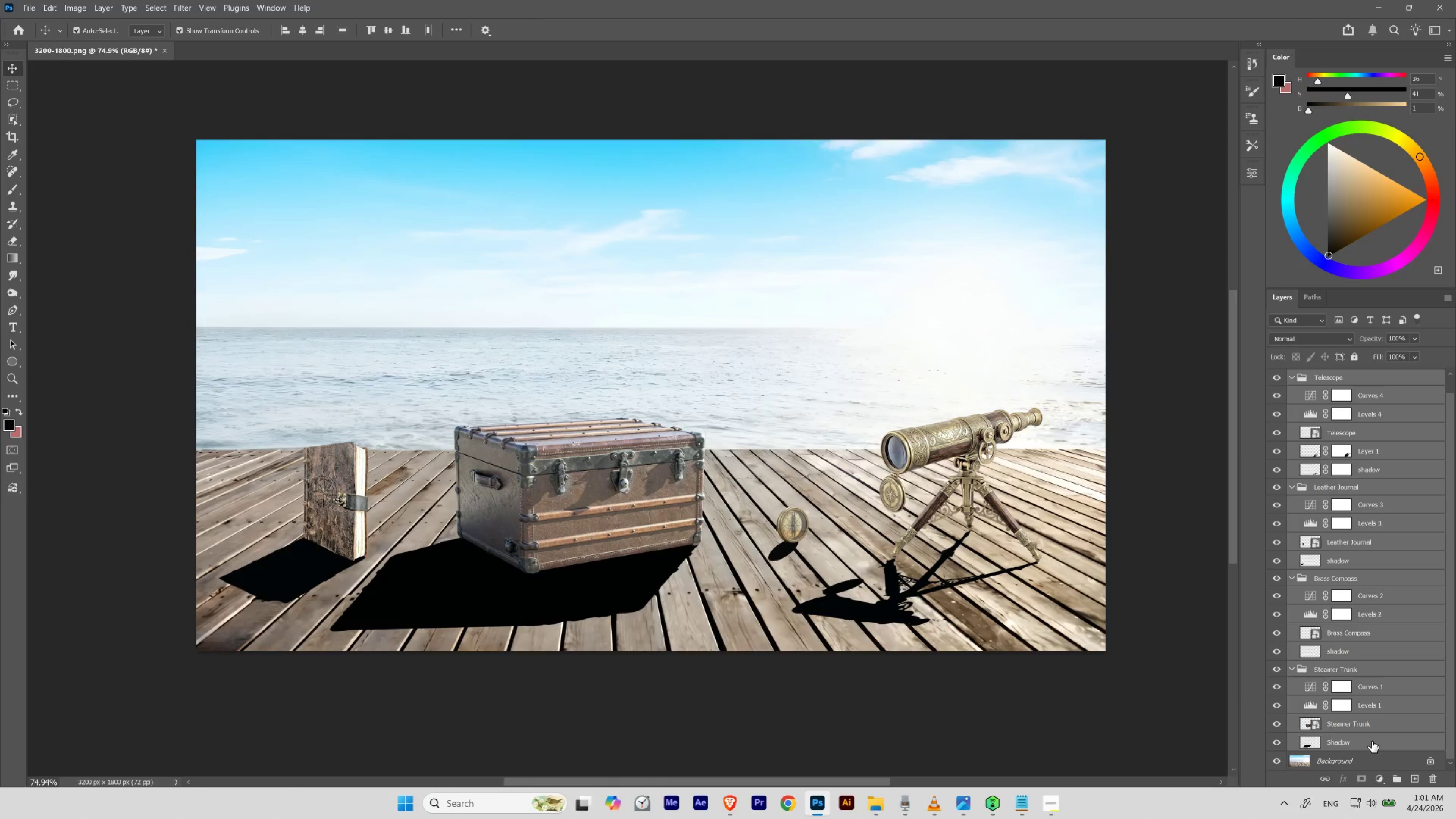 
key(Shift+ArrowDown)
 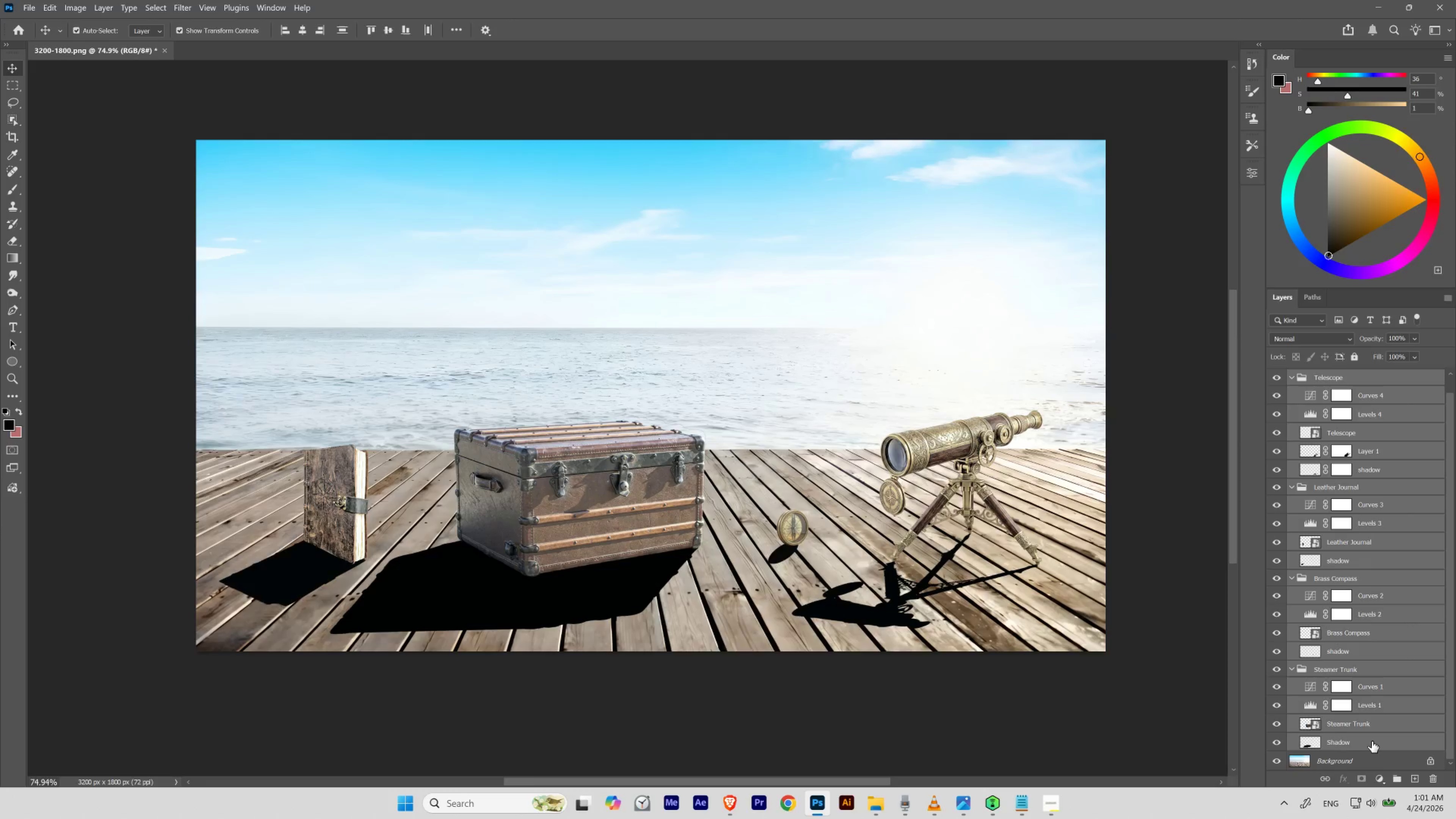 
key(Shift+ArrowUp)
 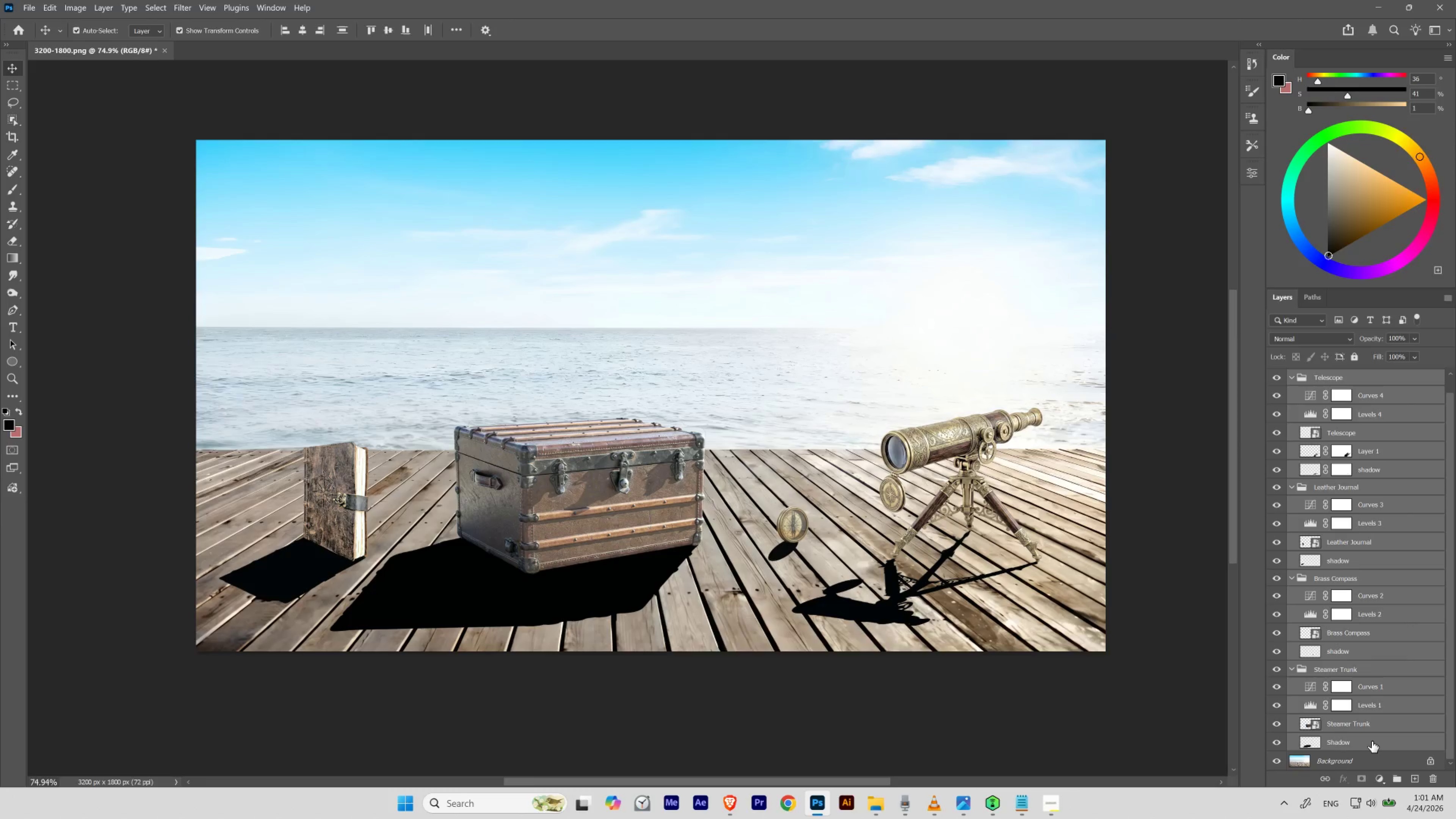 
wait(10.78)
 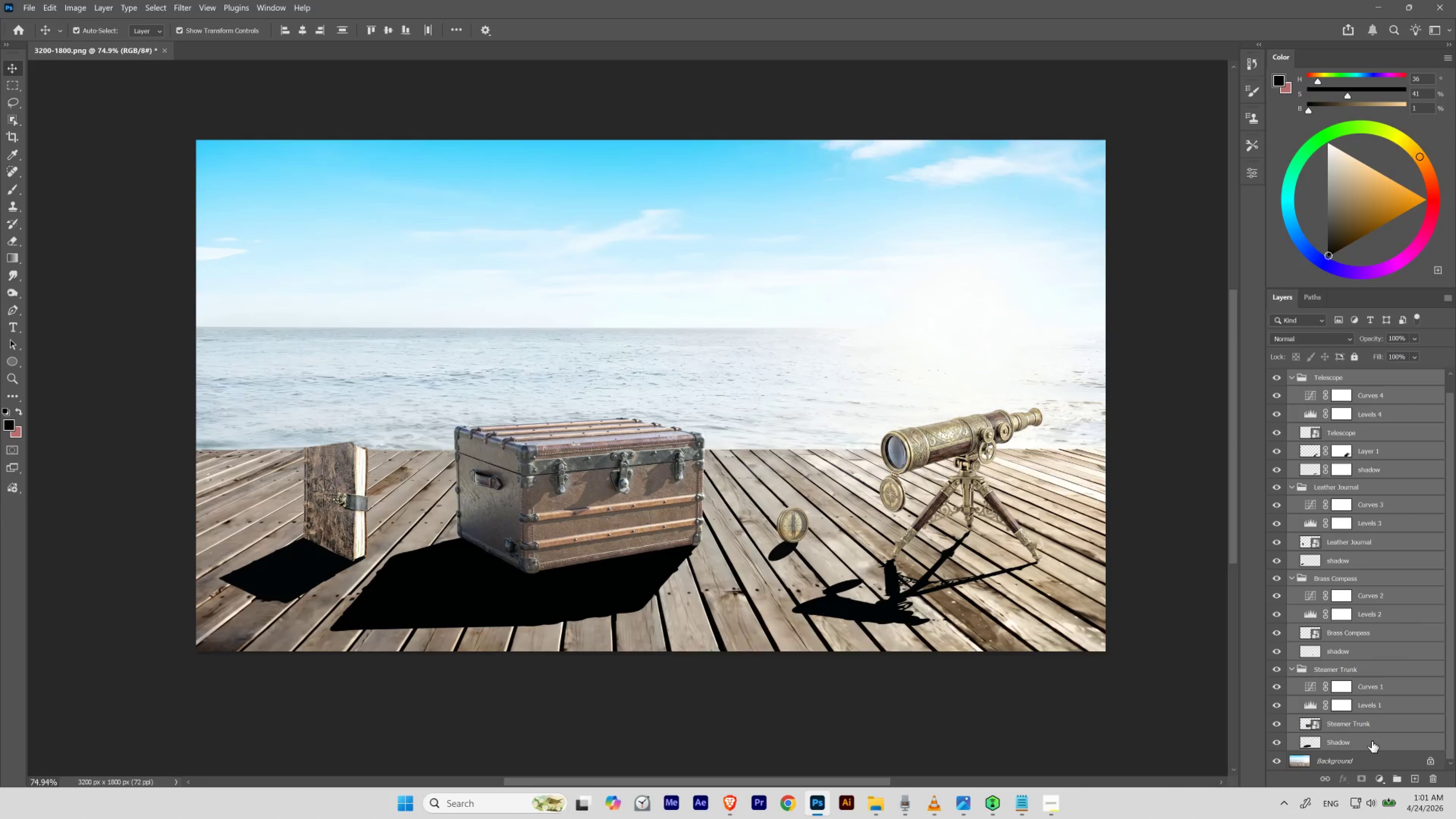 
left_click([1392, 509])